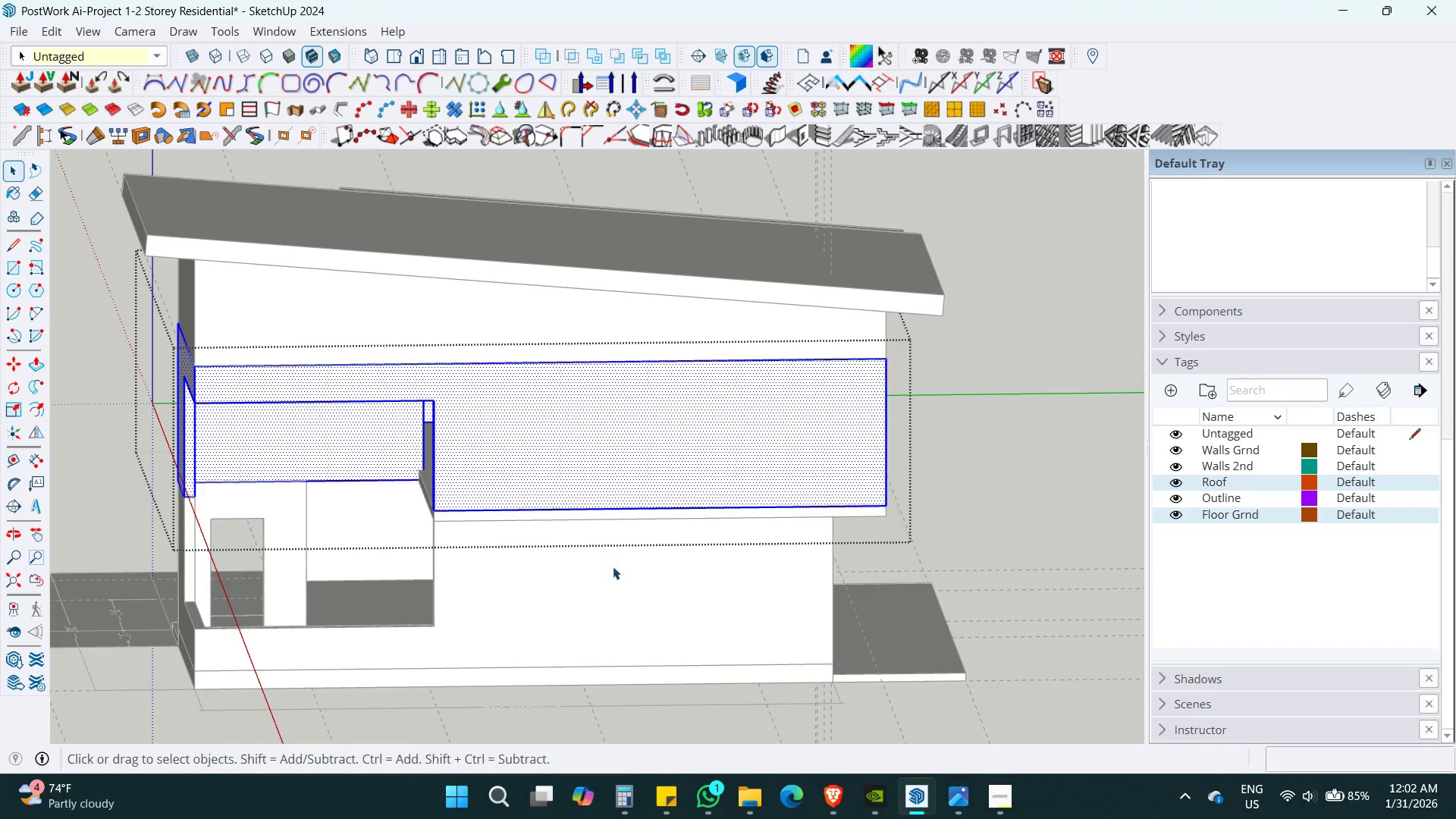 
key(Escape)
 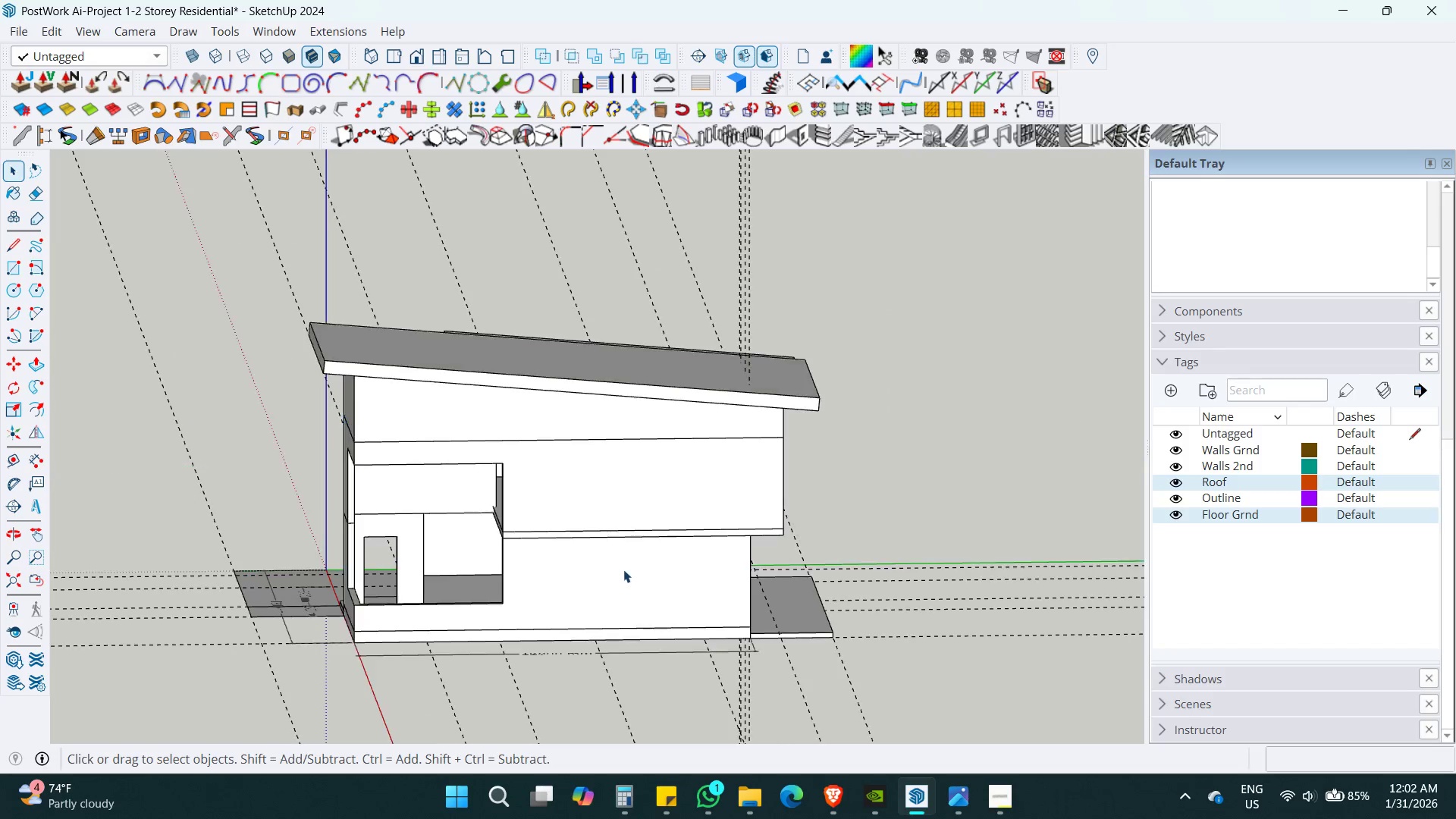 
key(Escape)
 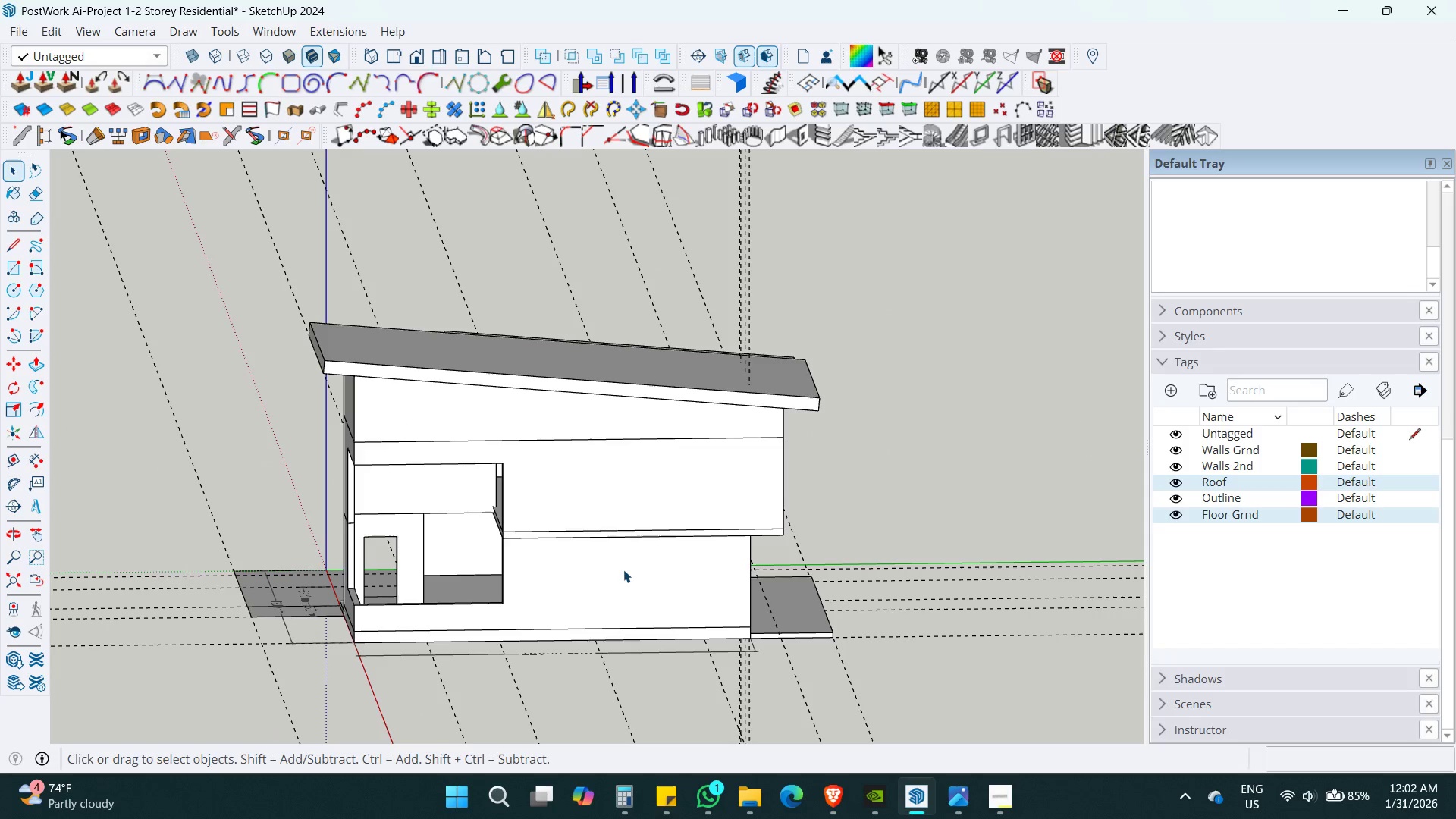 
scroll: coordinate [618, 566], scroll_direction: down, amount: 5.0
 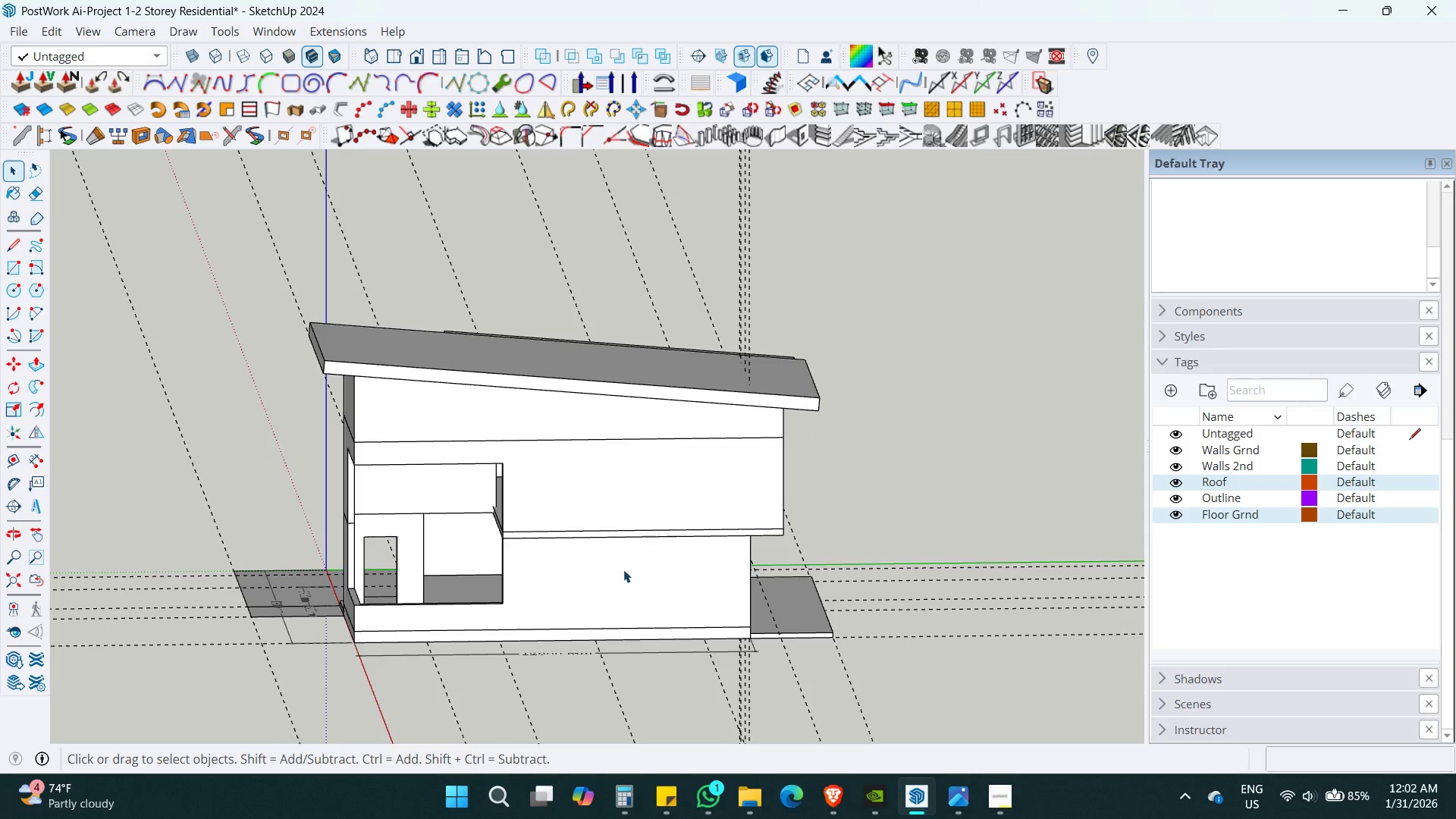 
key(Control+S)
 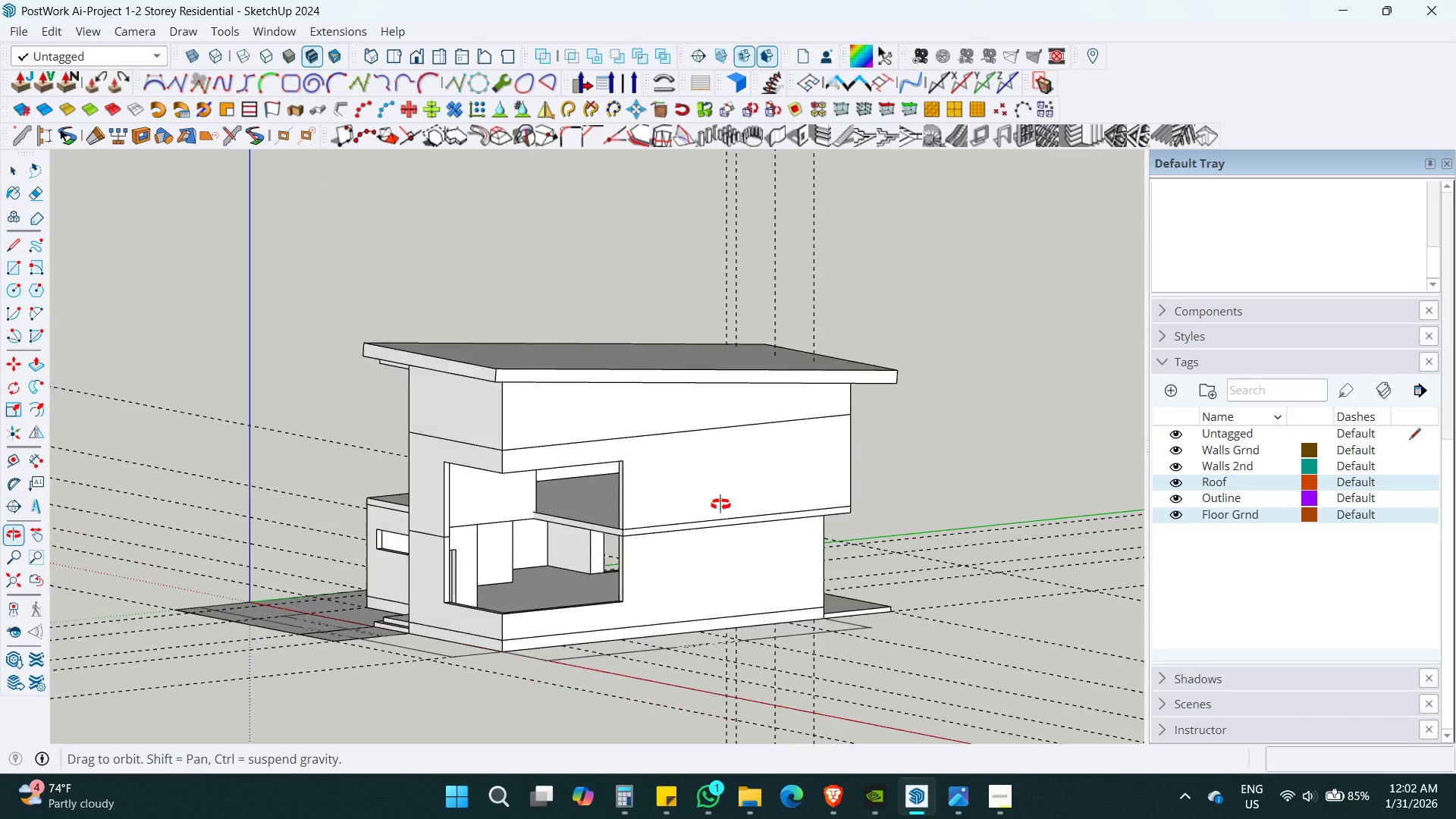 
key(Shift+ShiftLeft)
 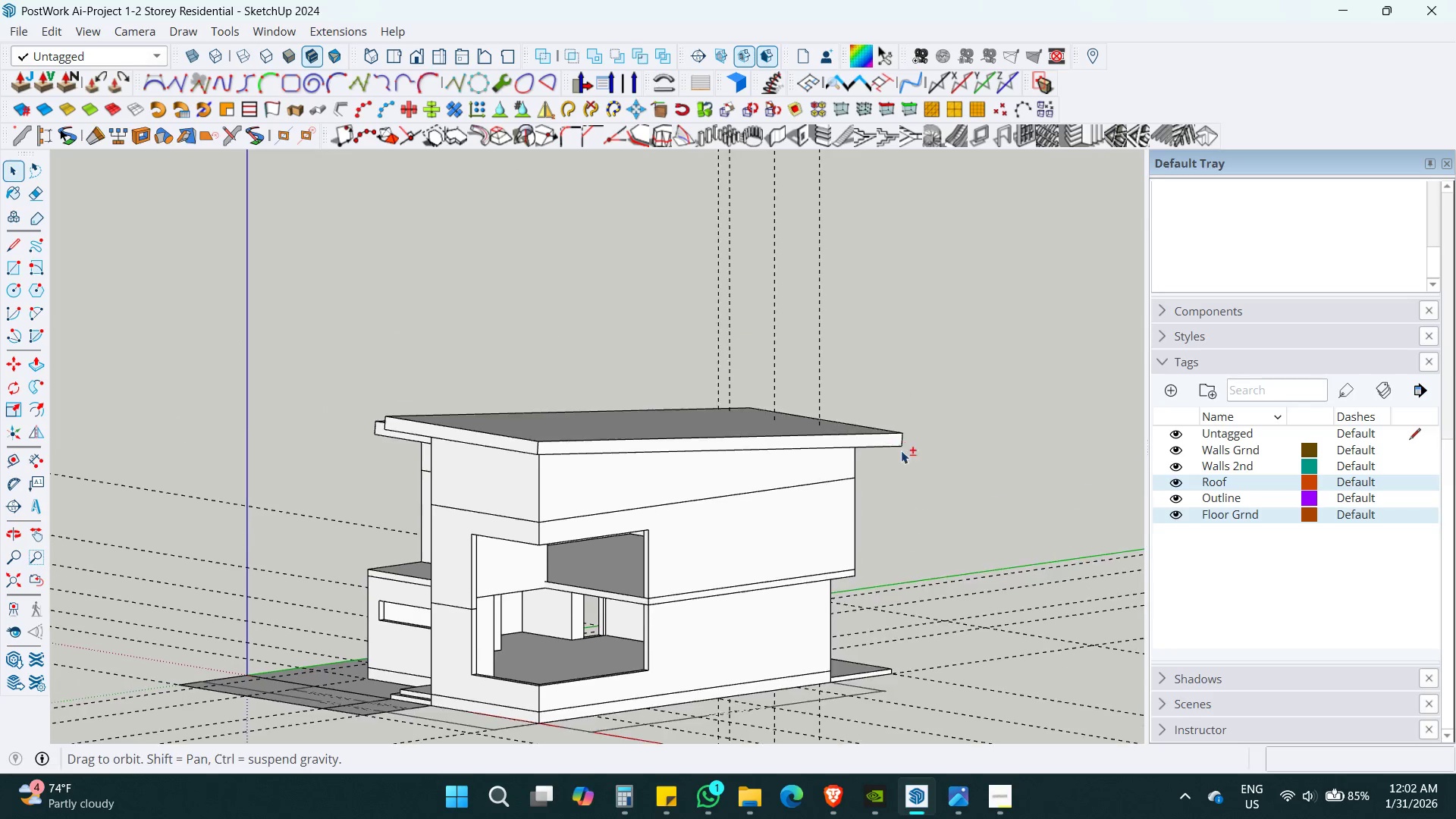 
key(Space)
 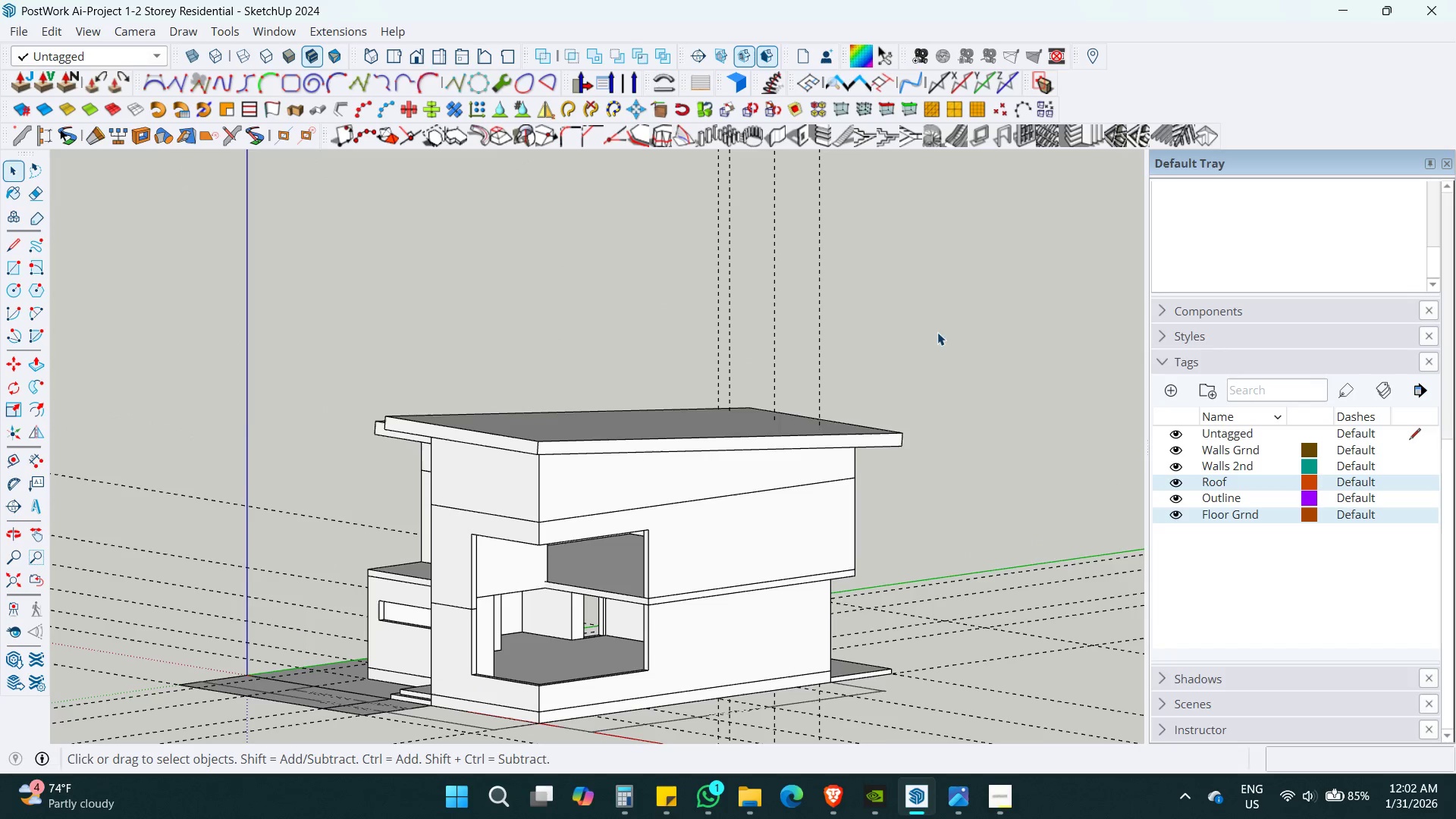 
left_click_drag(start_coordinate=[937, 332], to_coordinate=[494, 230])
 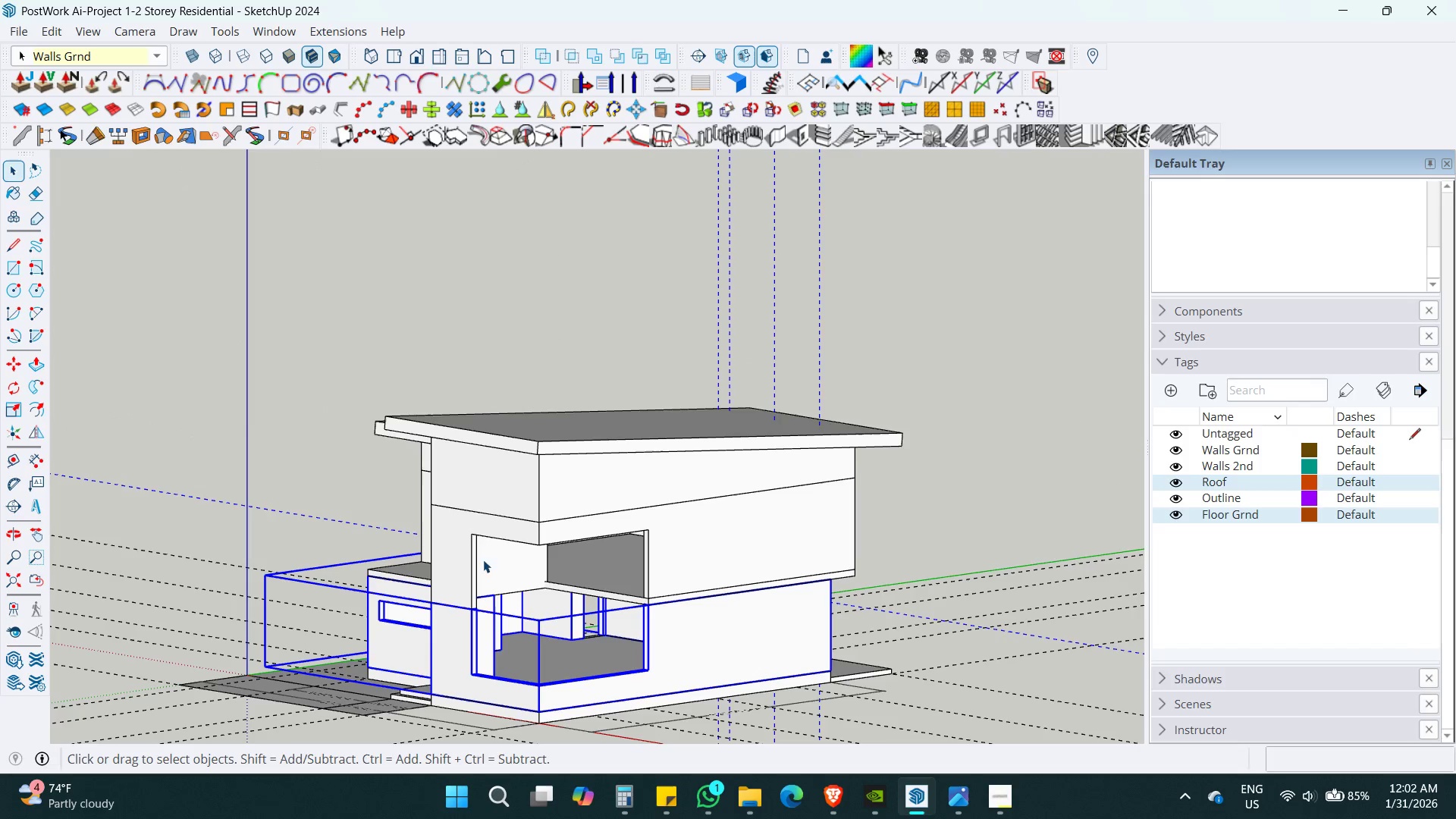 
double_click([406, 650])
 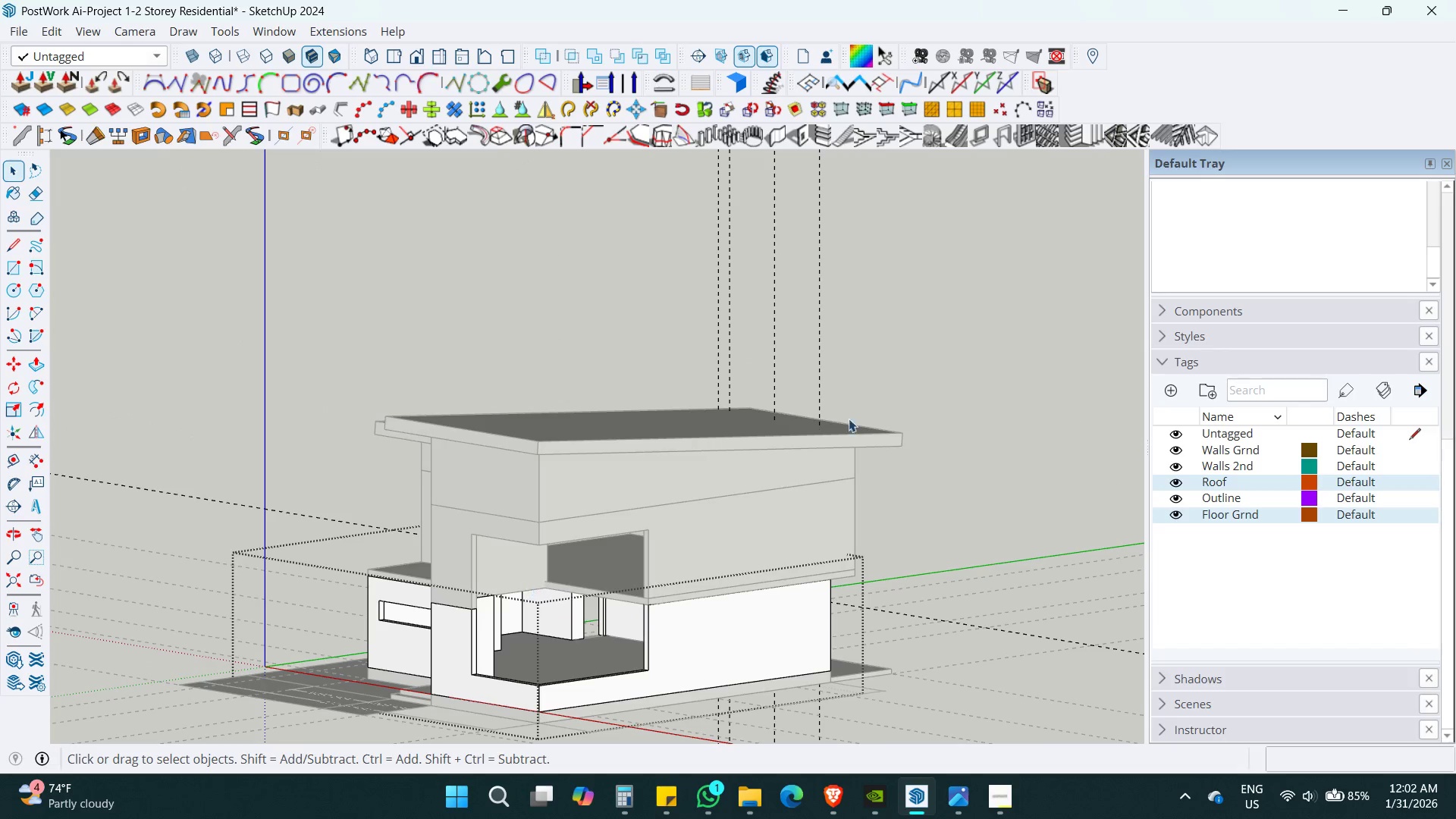 
key(Alt+AltLeft)
 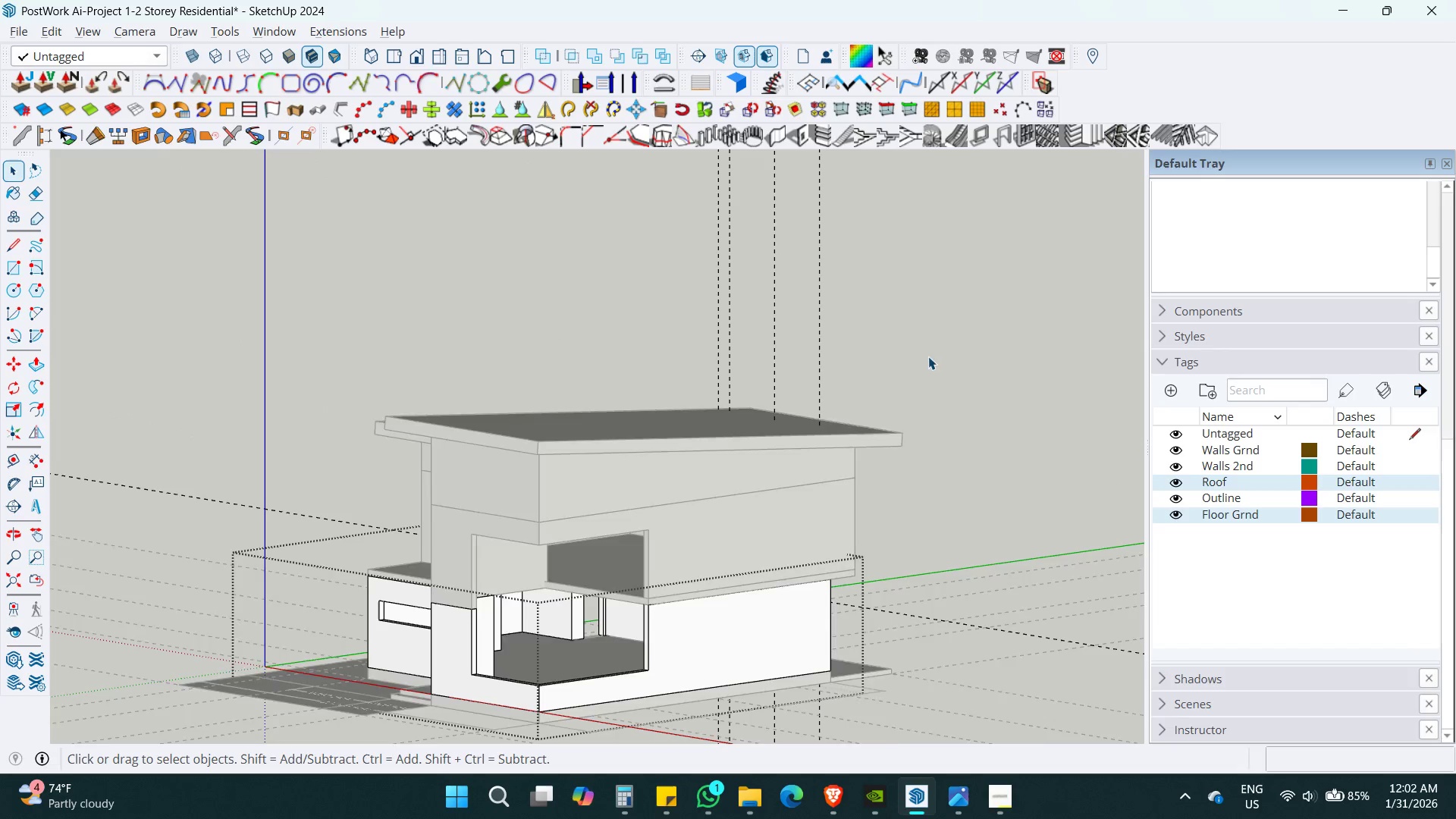 
key(Alt+Z)
 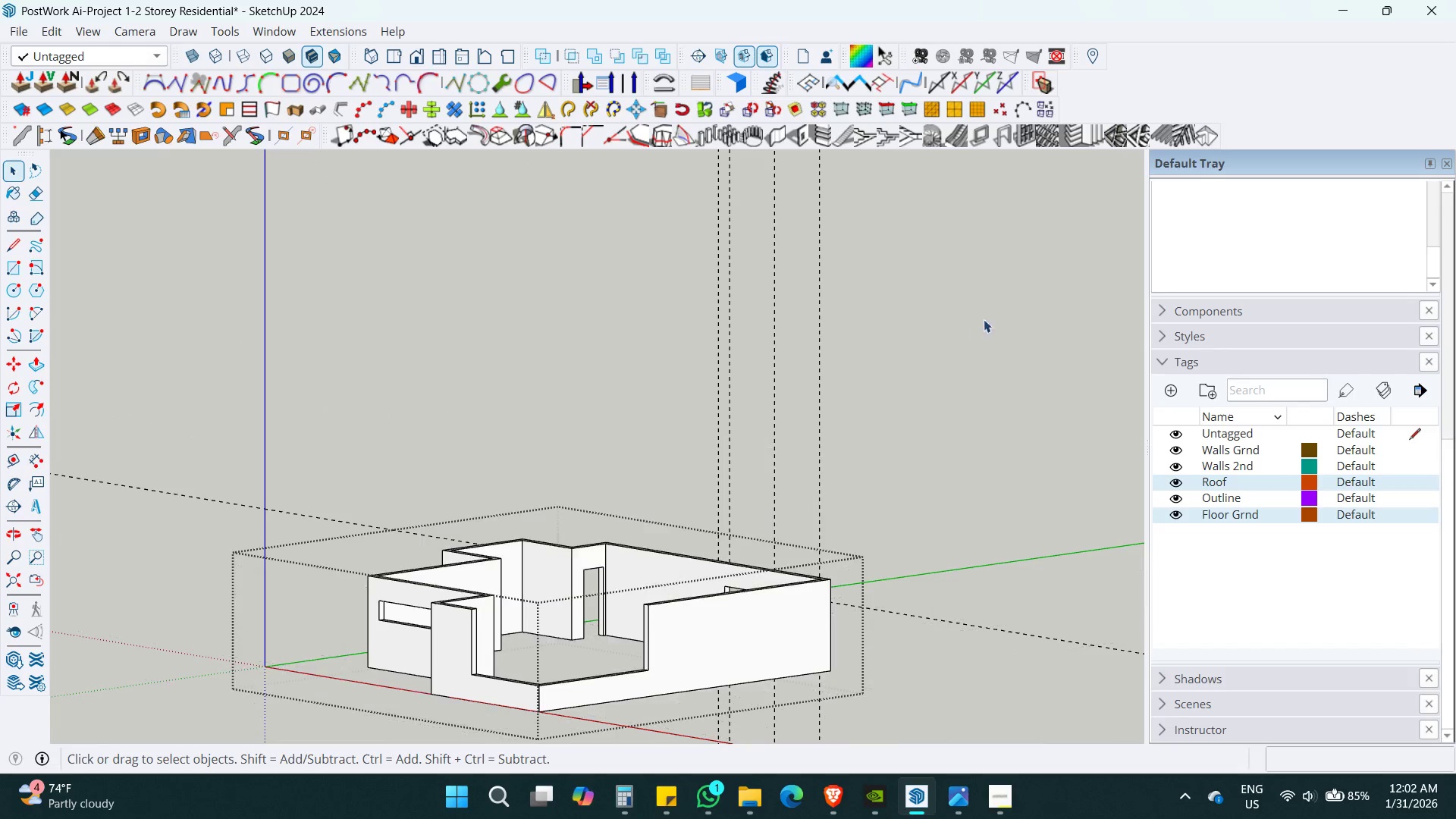 
left_click_drag(start_coordinate=[981, 315], to_coordinate=[356, 165])
 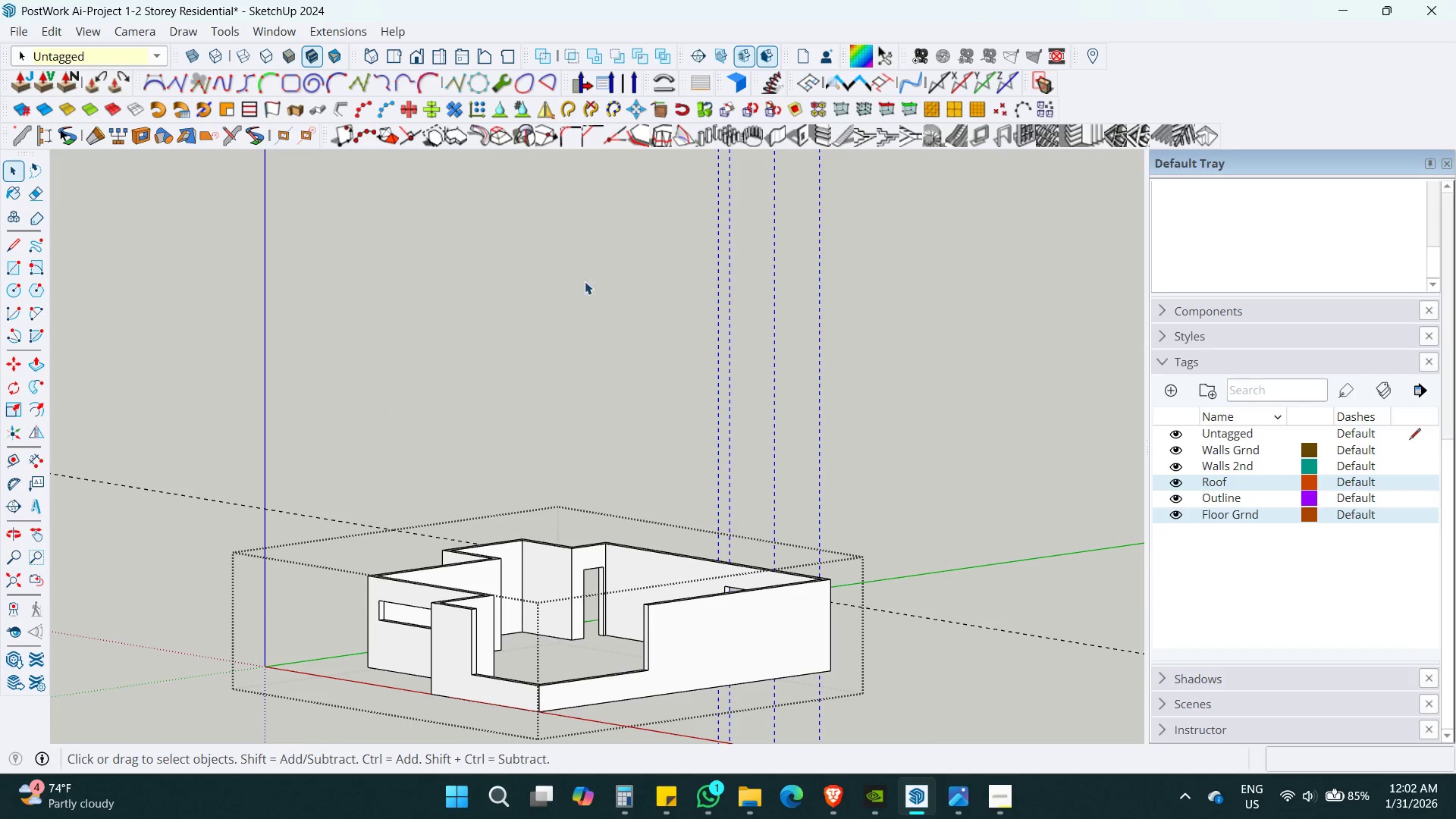 
key(Delete)
 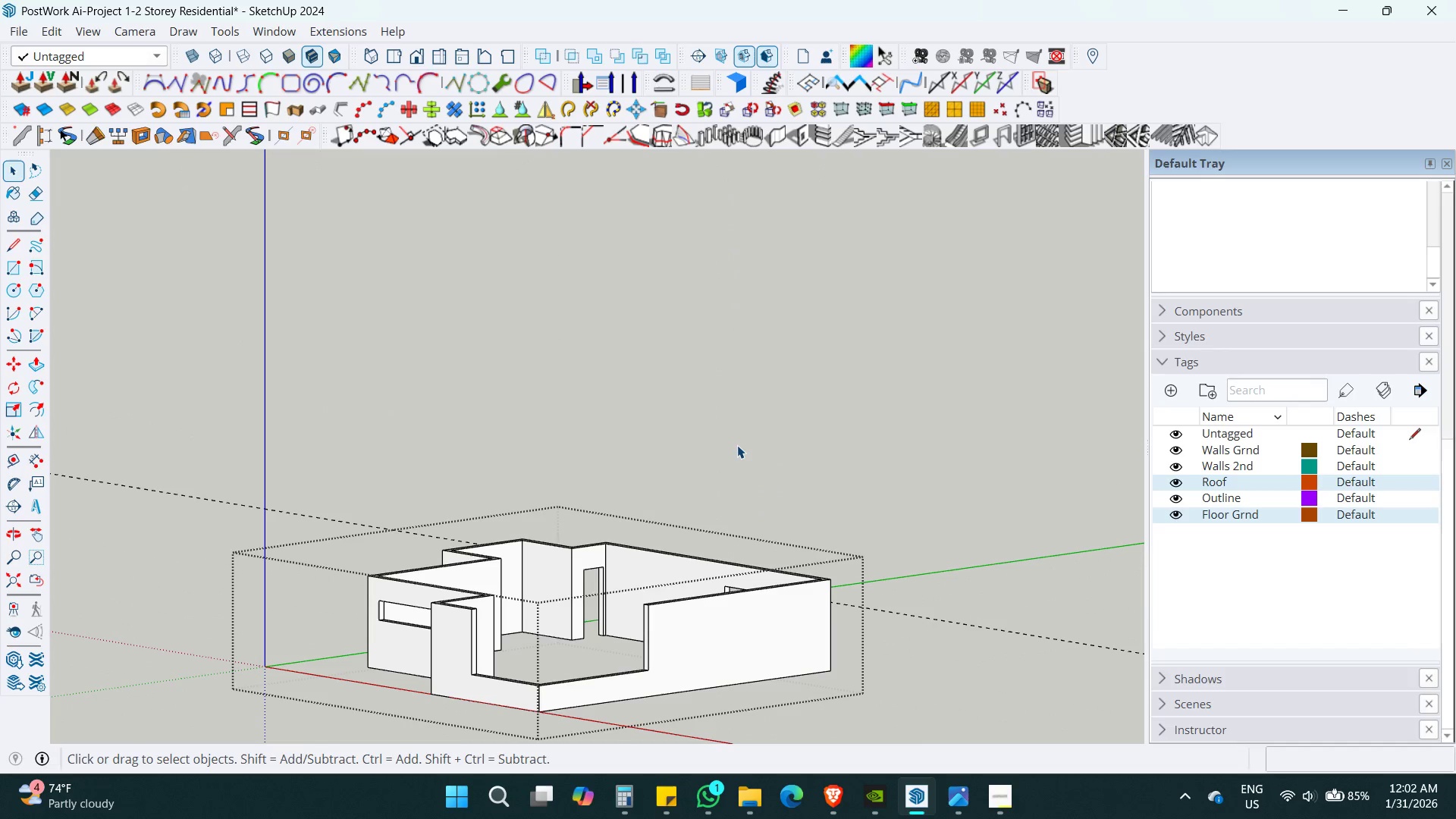 
key(Space)
 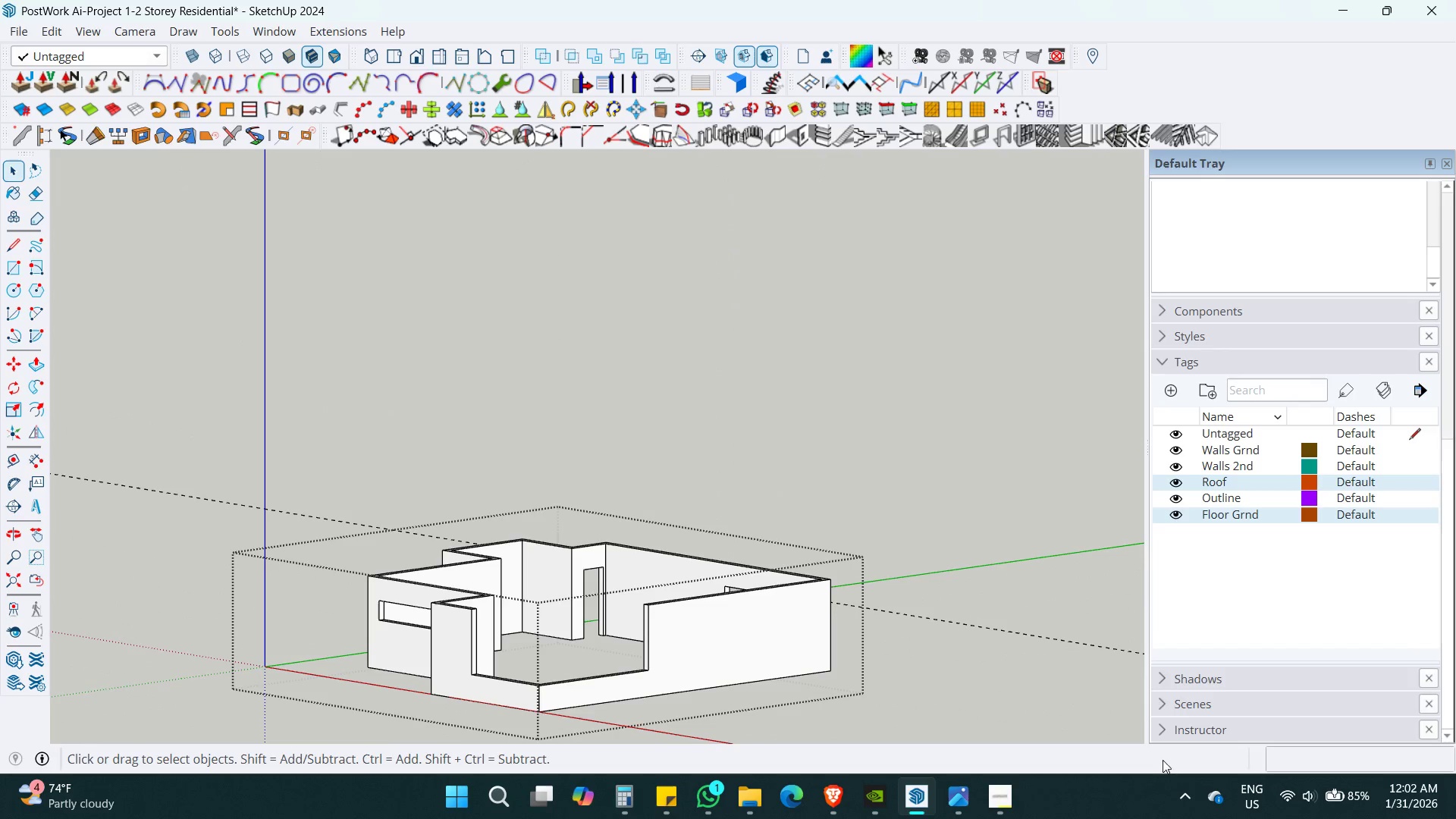 
key(Escape)
 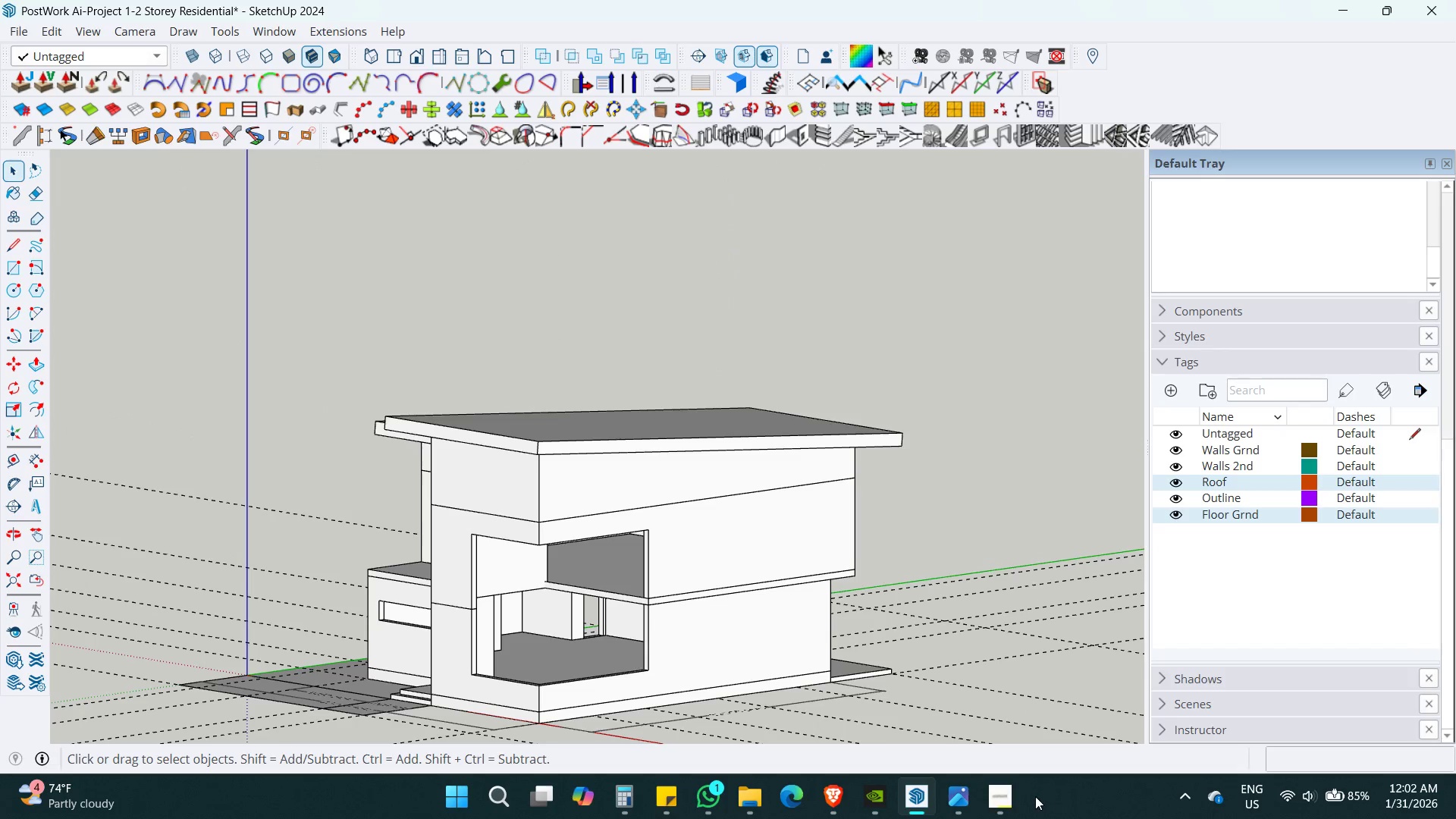 
key(Escape)
 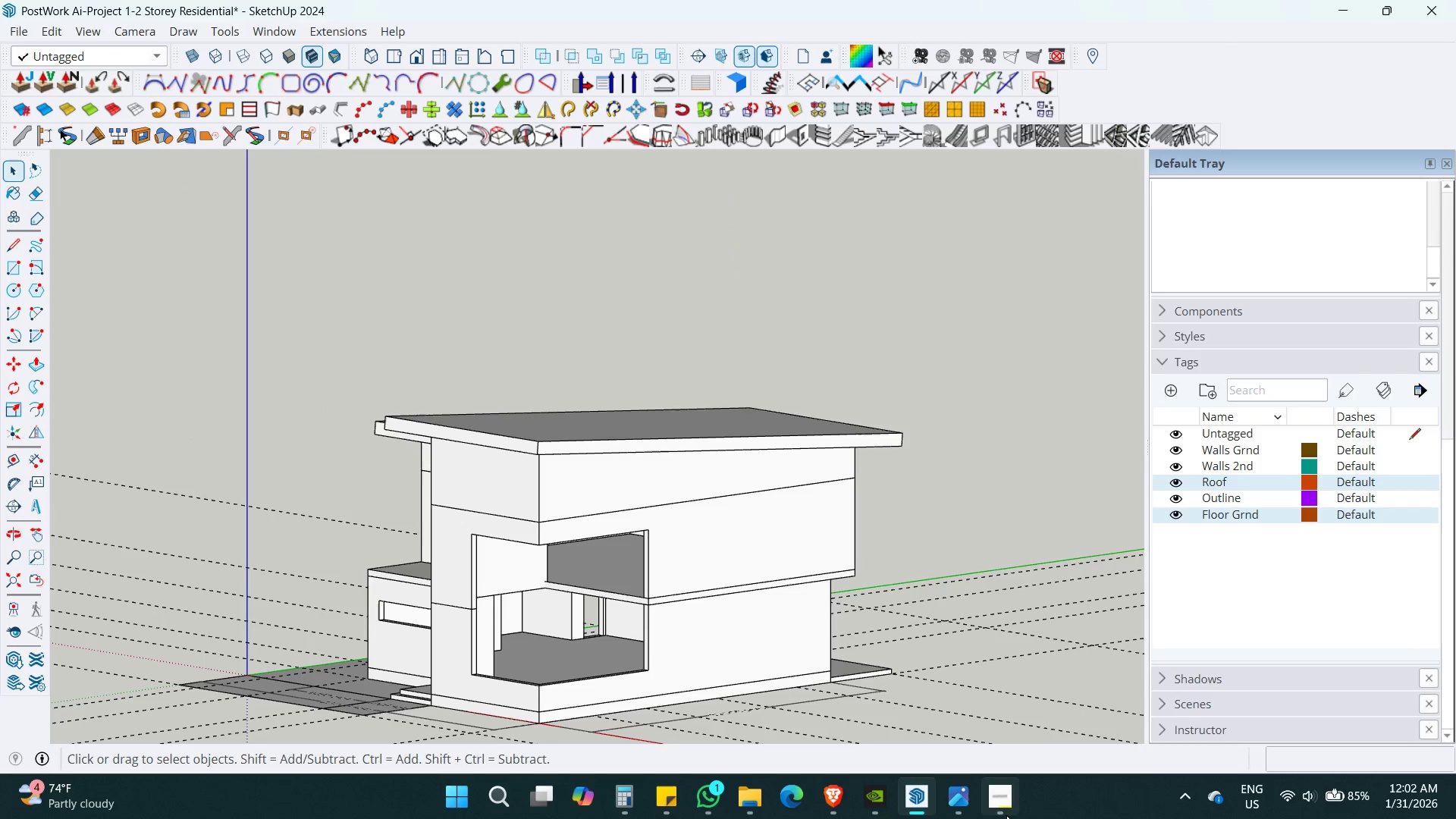 
left_click([1005, 815])